 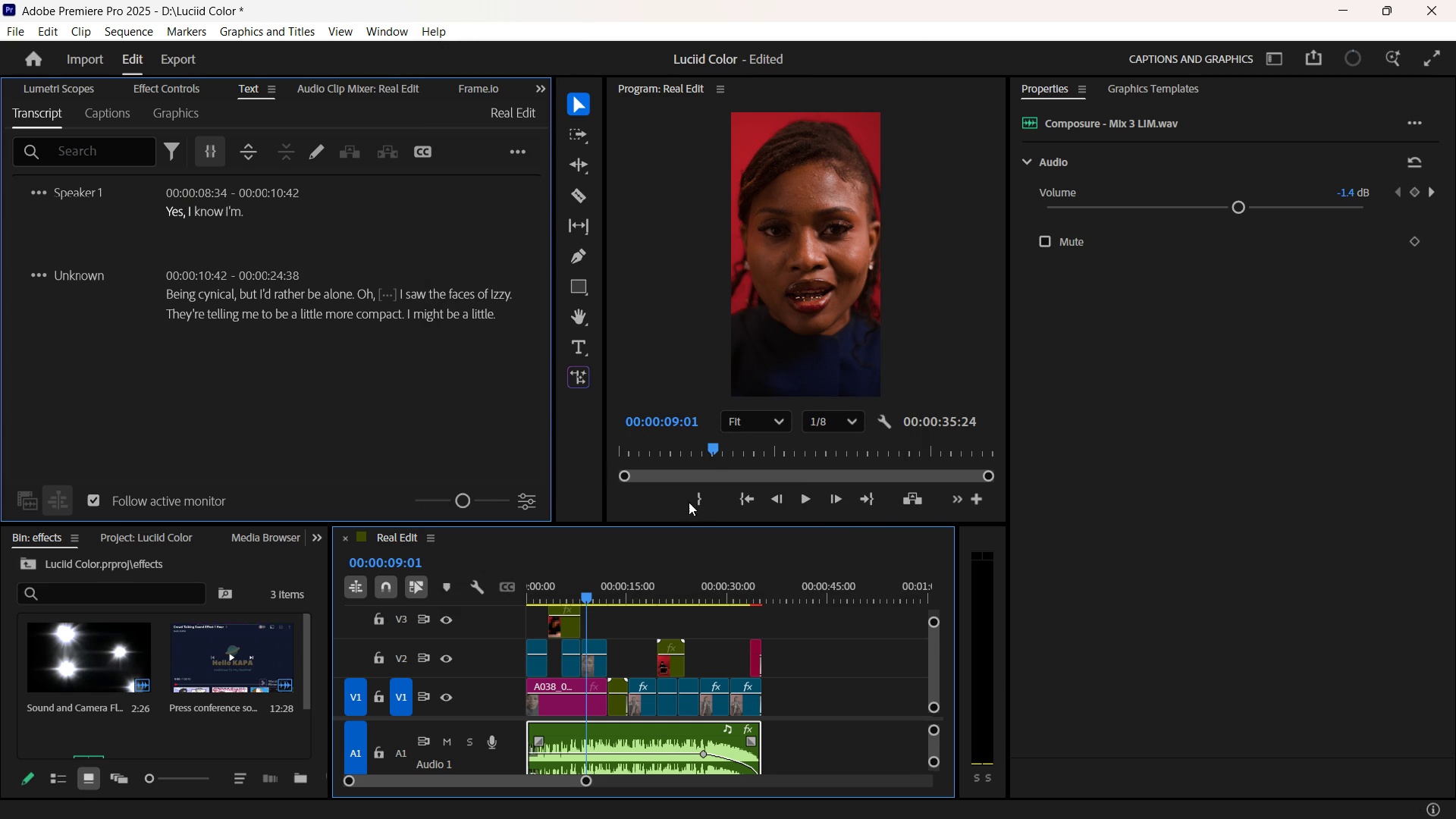 
left_click([441, 277])
 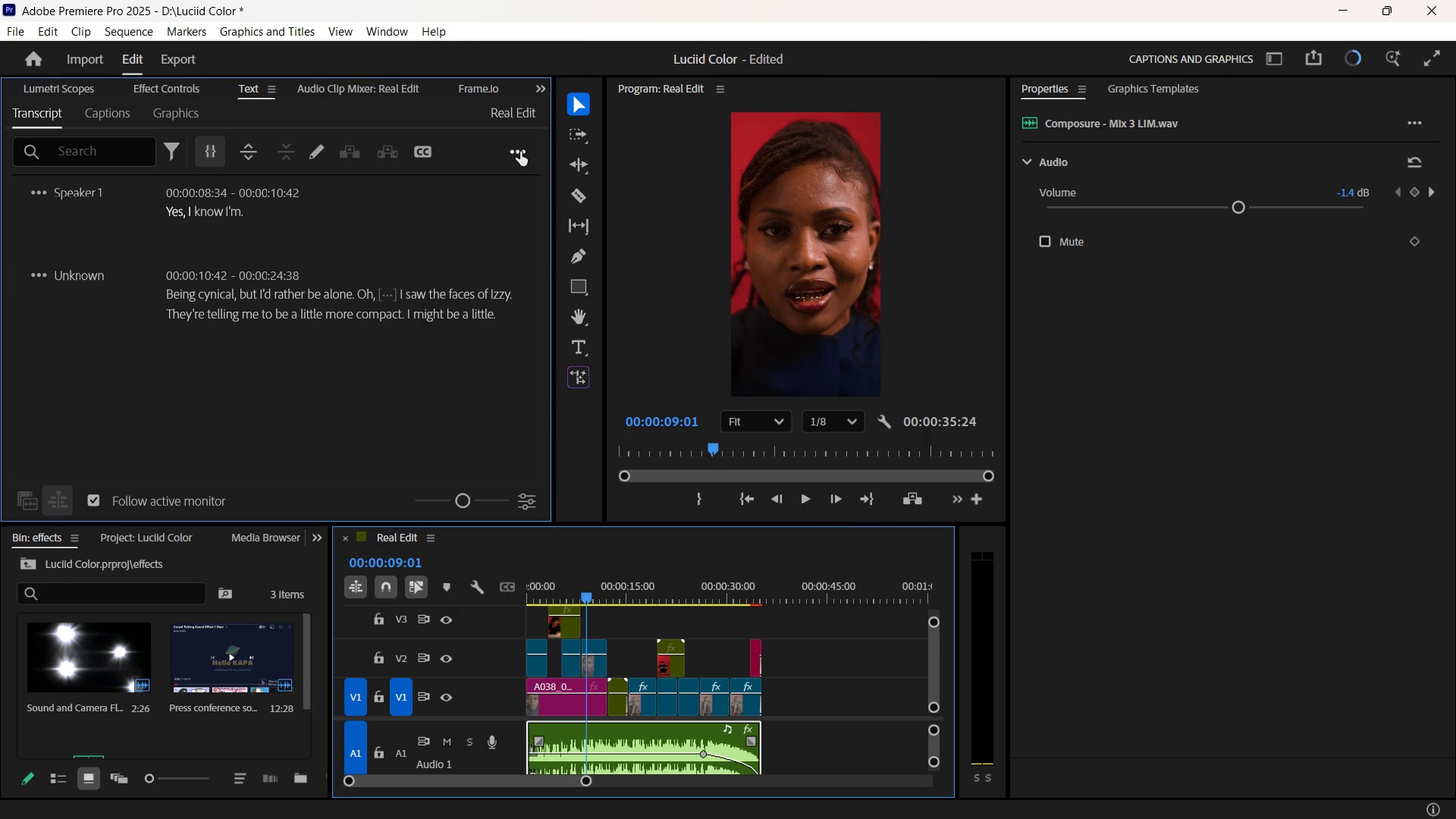 
left_click([516, 151])
 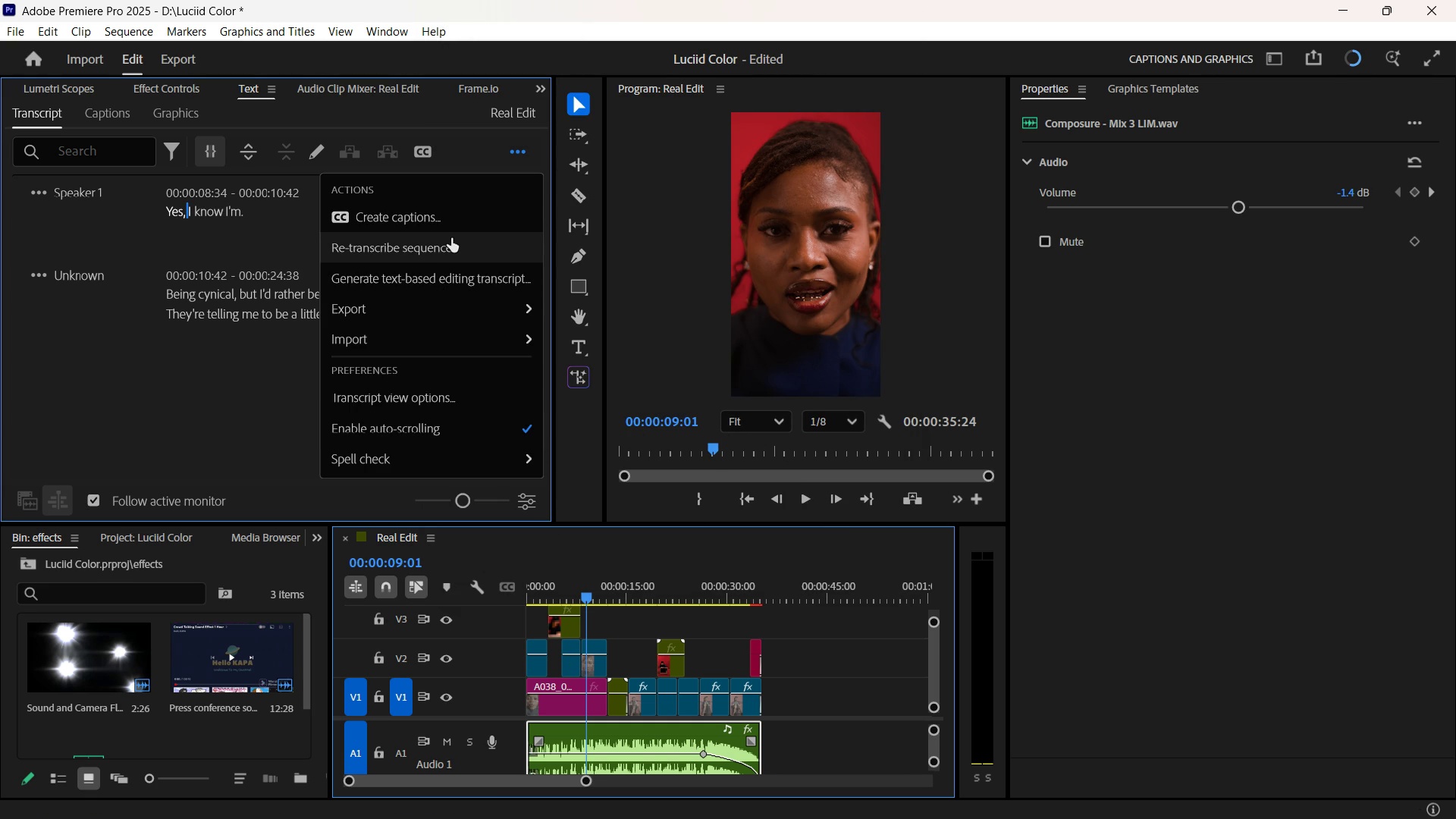 
left_click([451, 238])
 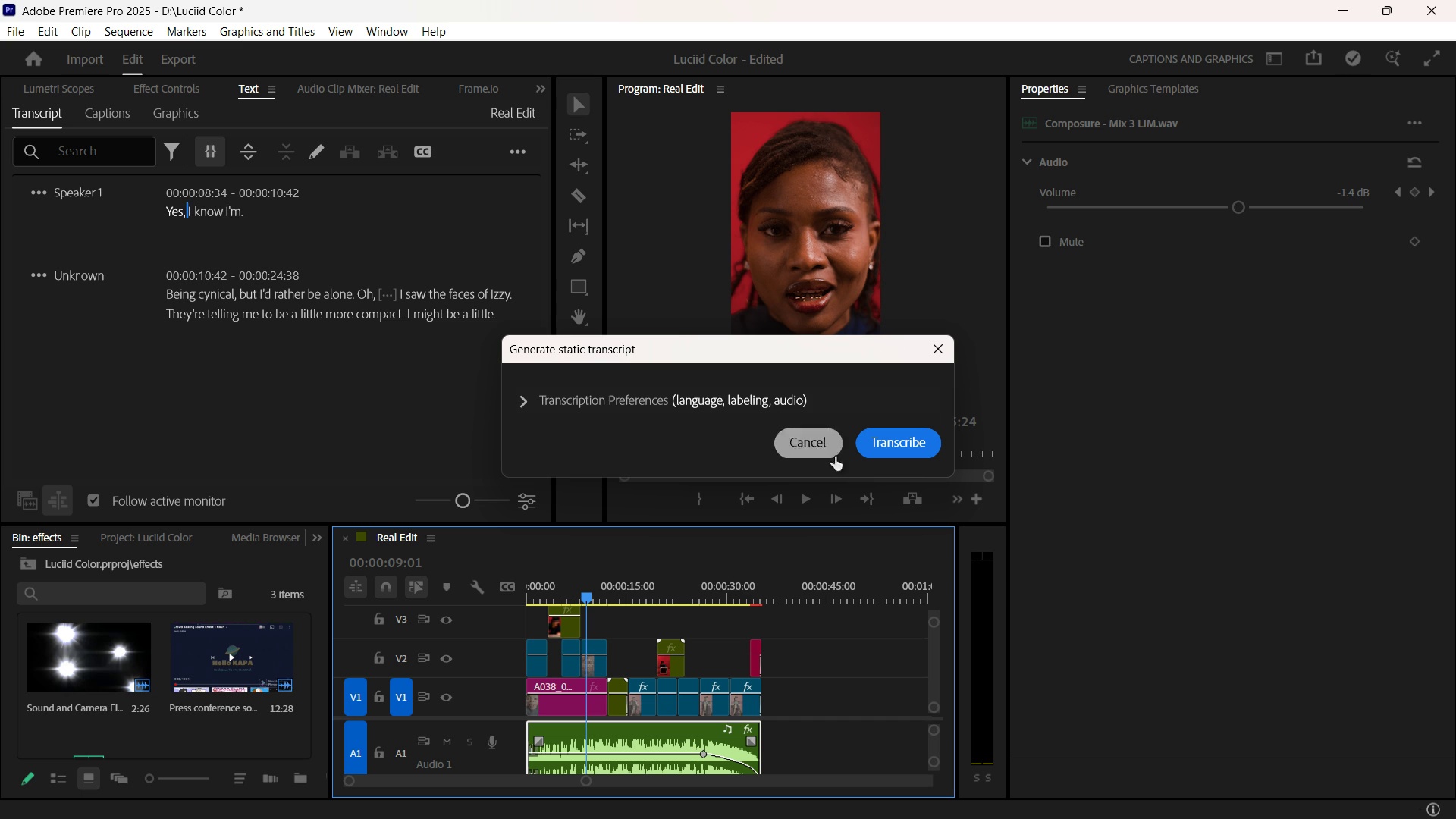 
left_click([882, 444])
 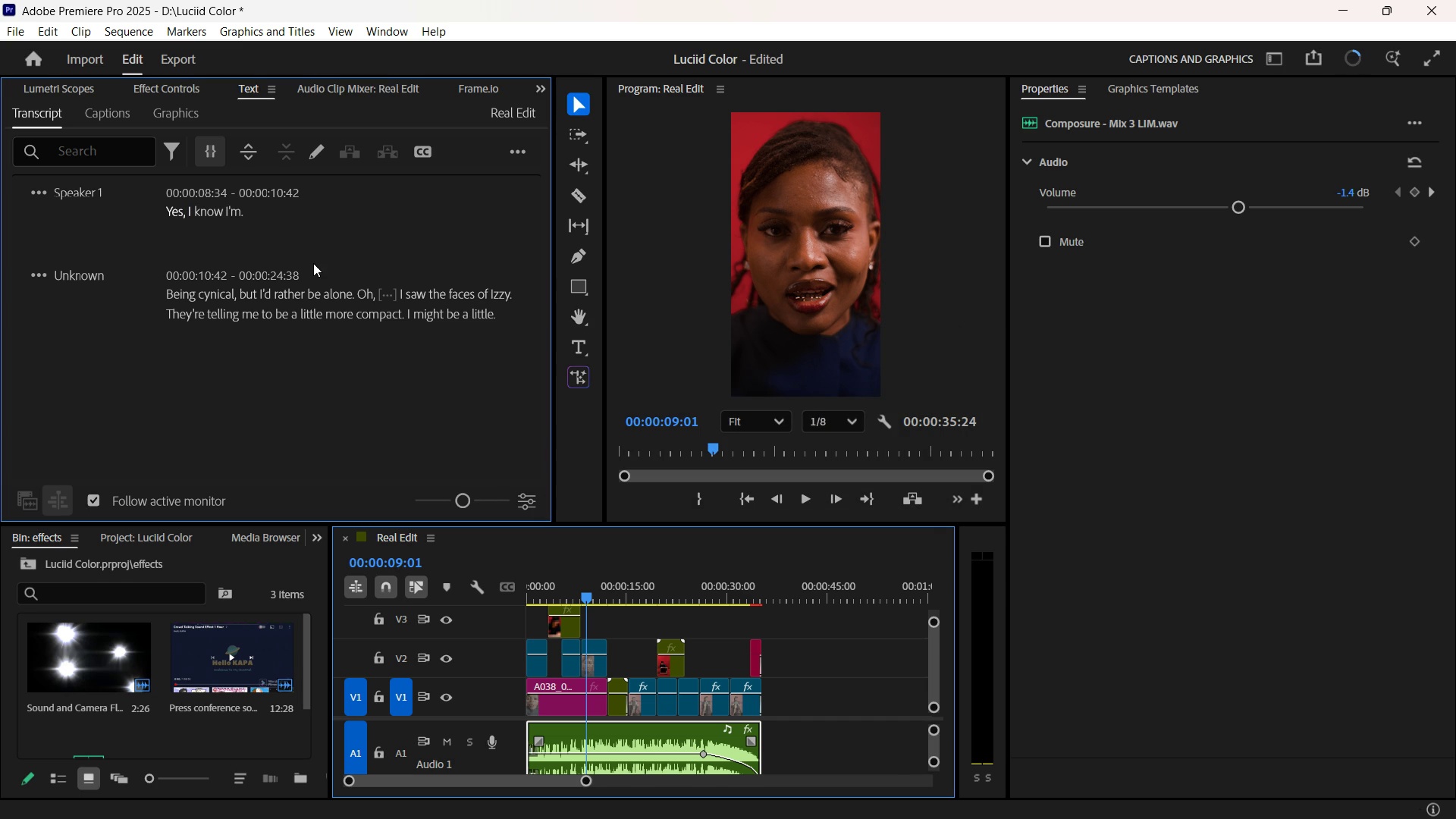 
left_click([313, 263])
 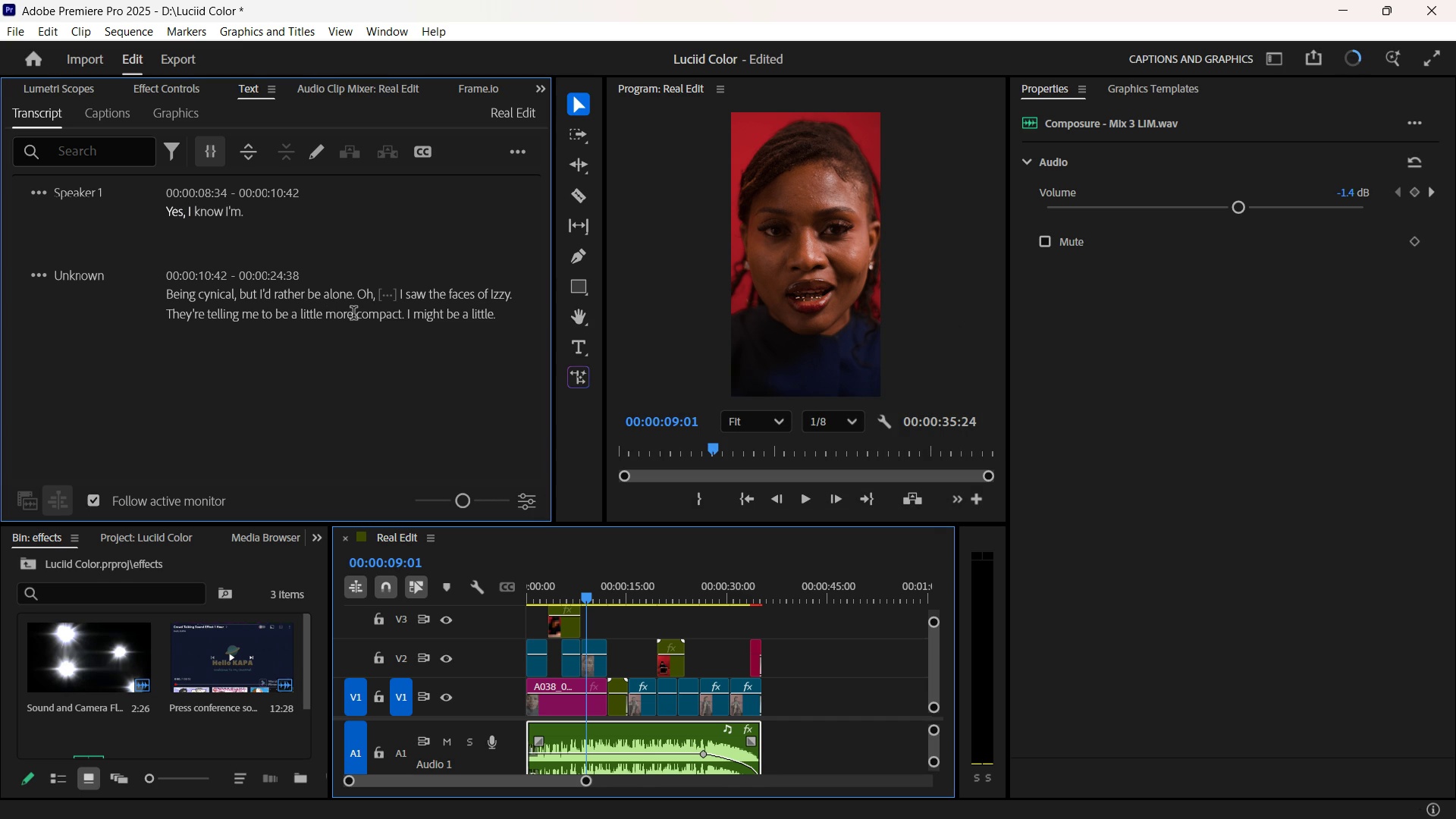 
left_click([353, 315])